 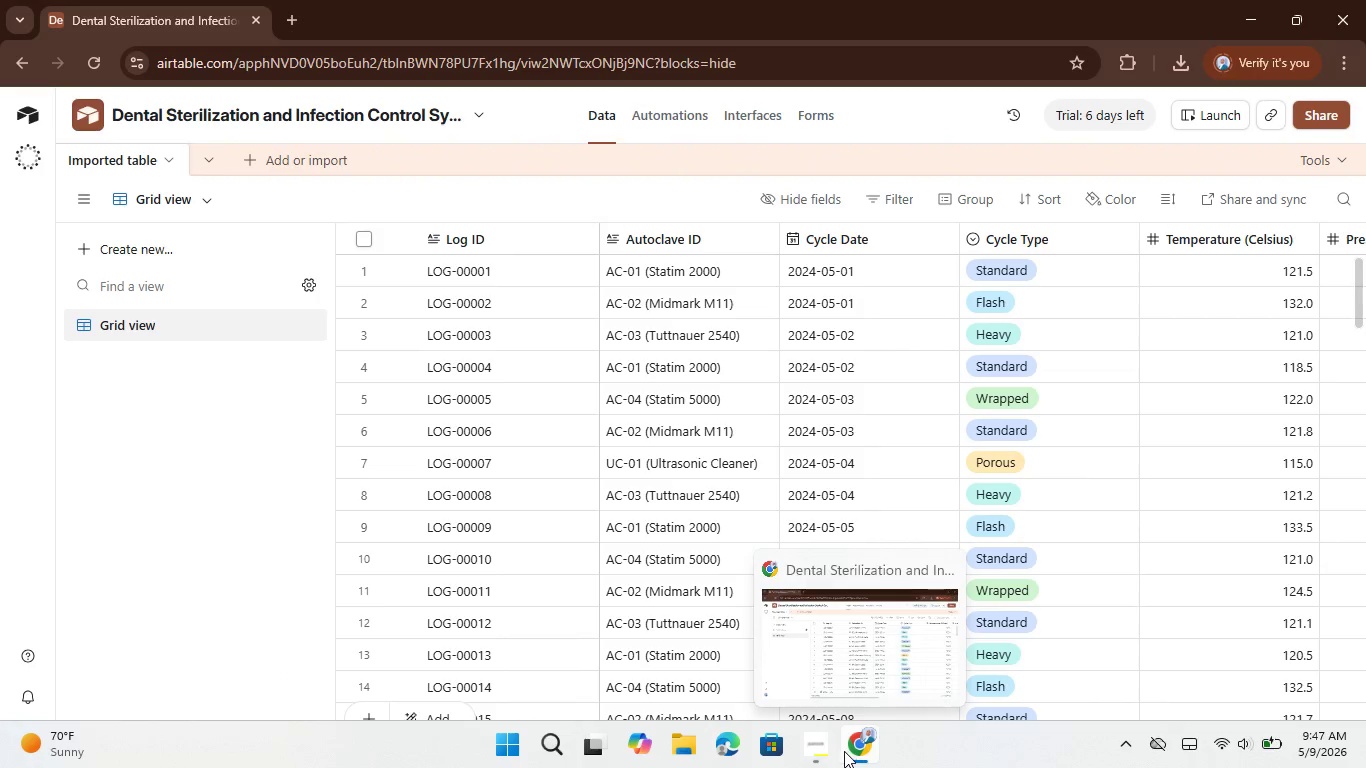 
left_click([843, 616])
 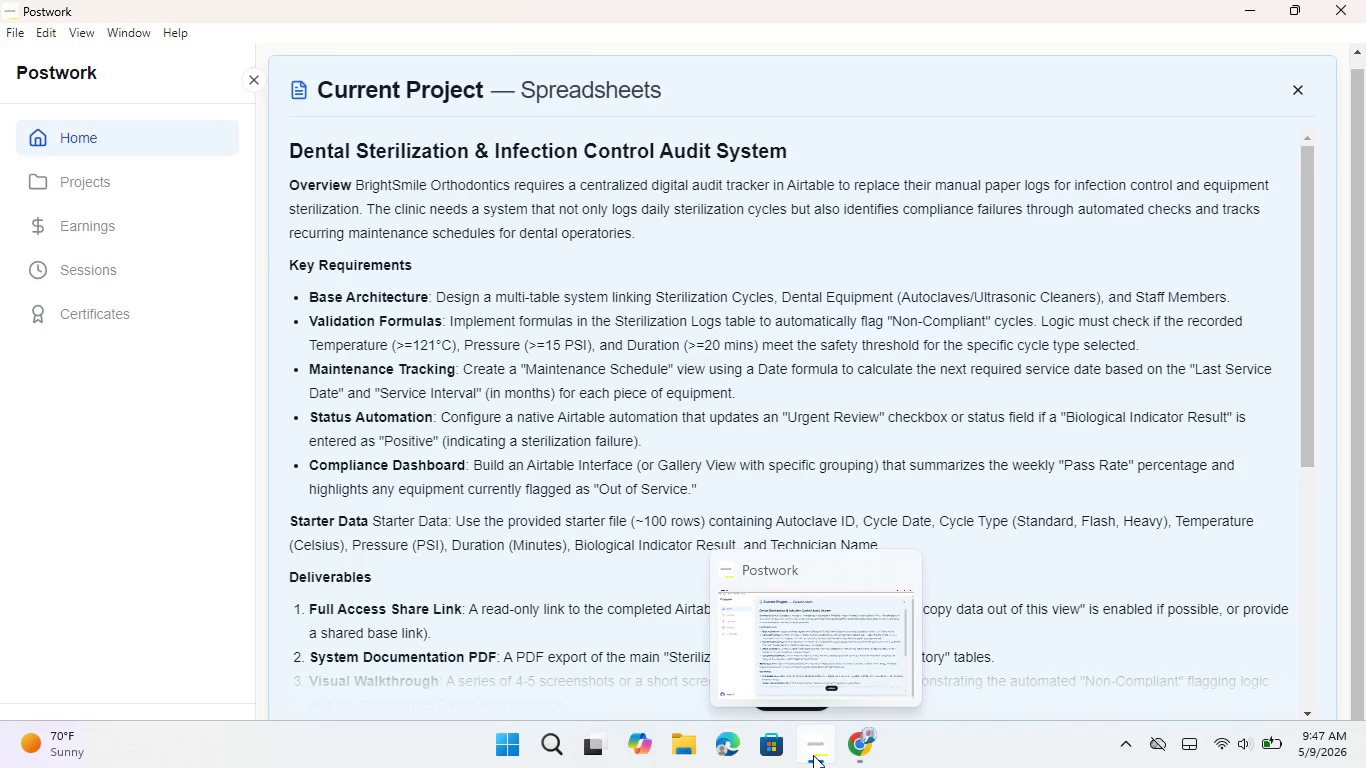 
wait(14.42)
 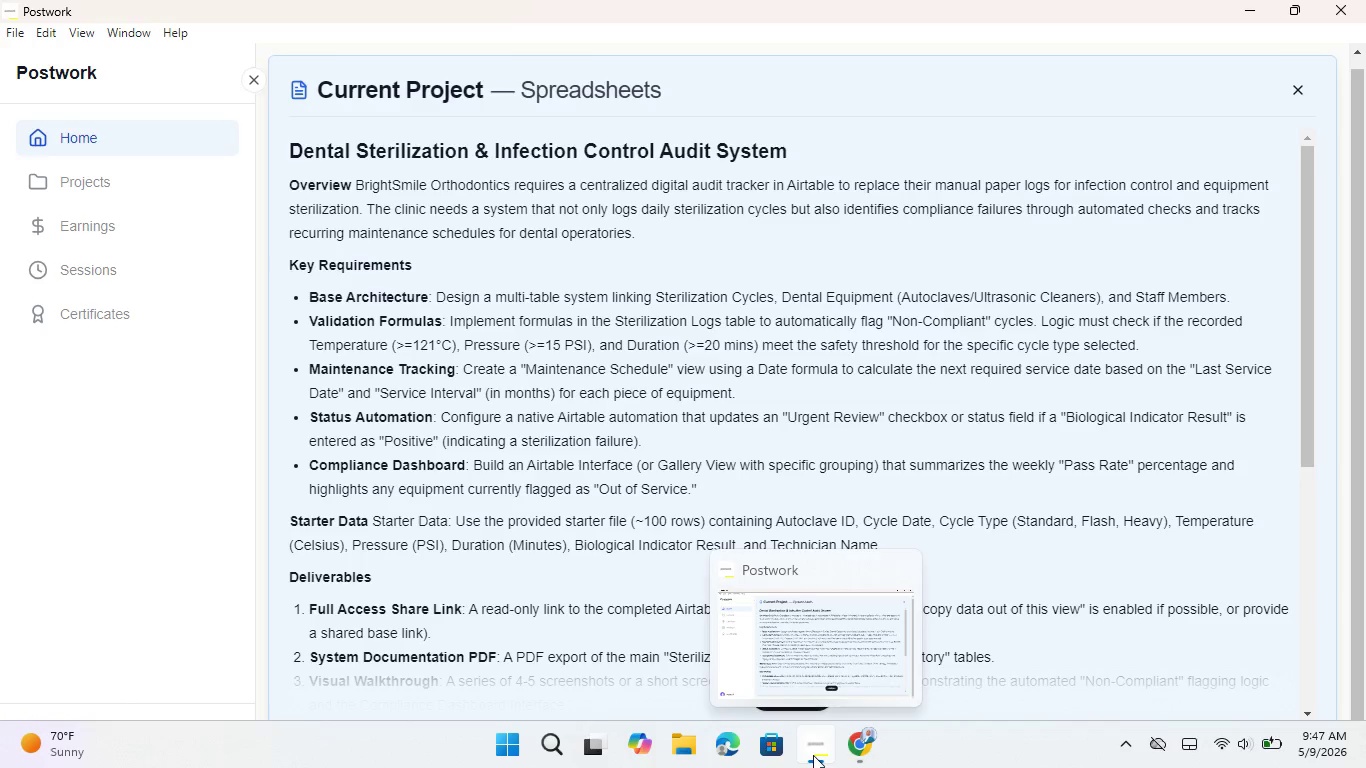 
left_click_drag(start_coordinate=[775, 756], to_coordinate=[1348, 705])
 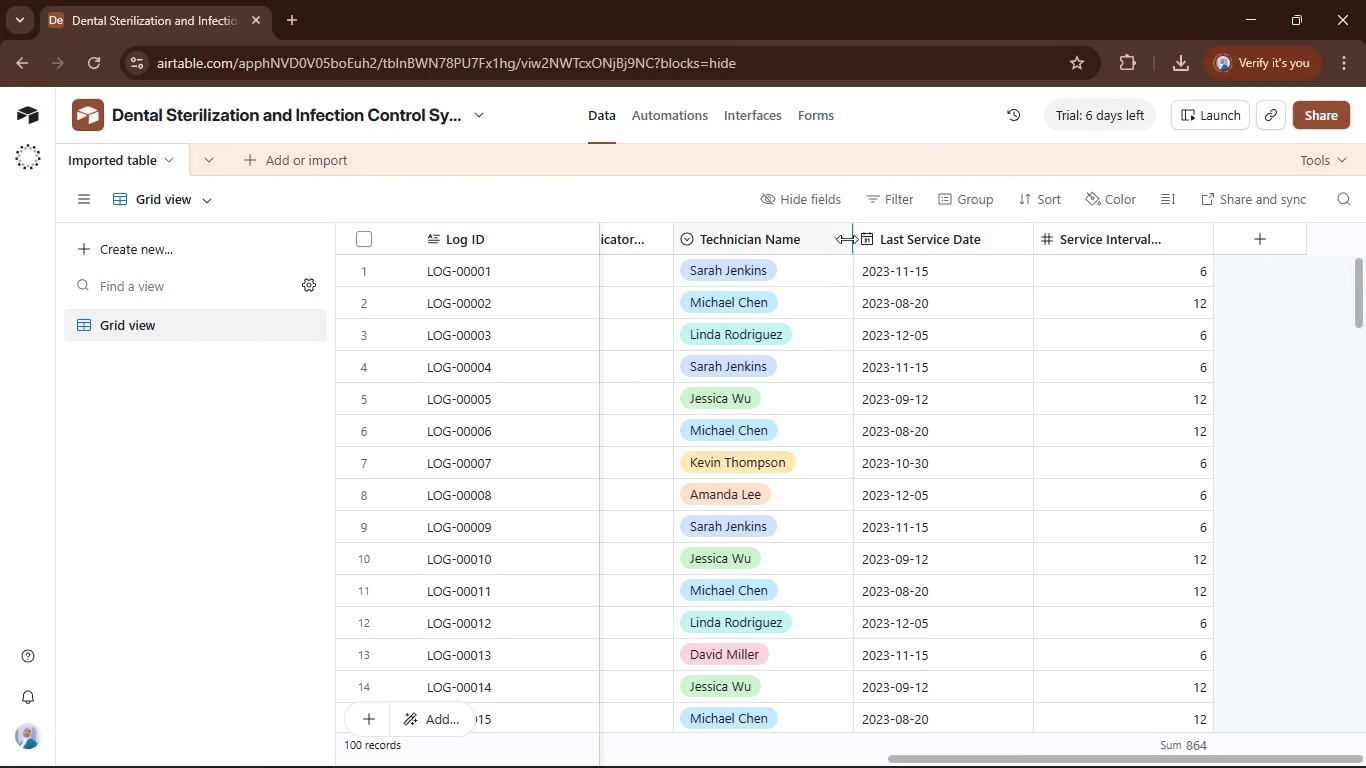 
left_click_drag(start_coordinate=[848, 237], to_coordinate=[879, 234])
 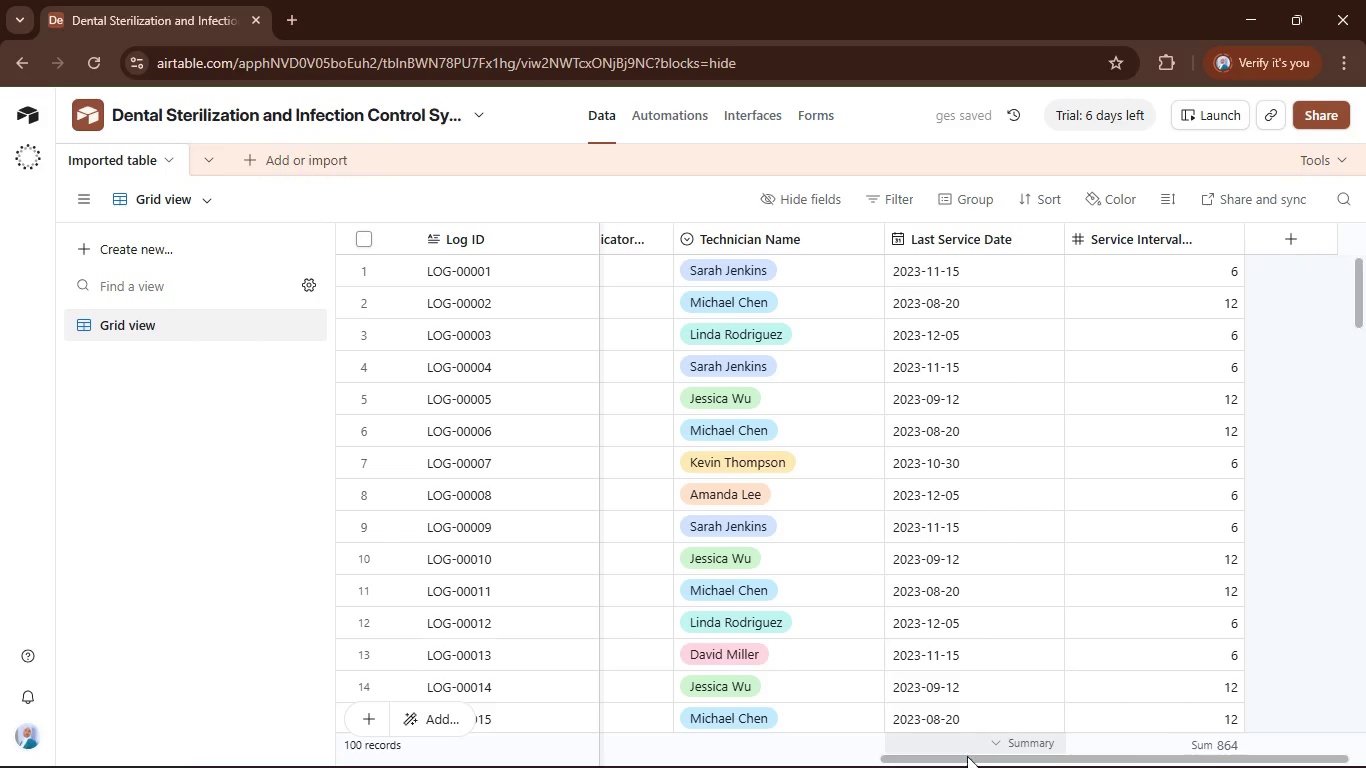 
left_click_drag(start_coordinate=[964, 760], to_coordinate=[363, 763])
 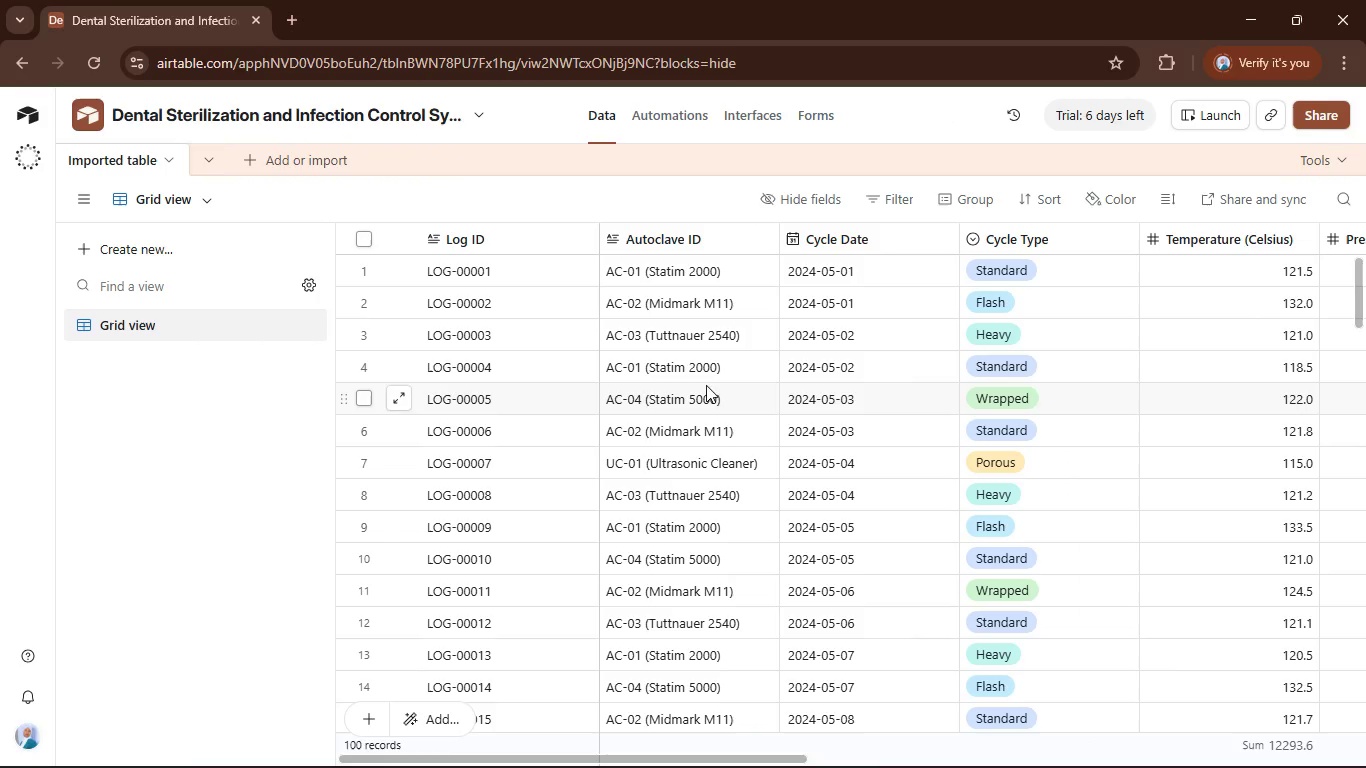 
scroll: coordinate [722, 360], scroll_direction: down, amount: 1.0
 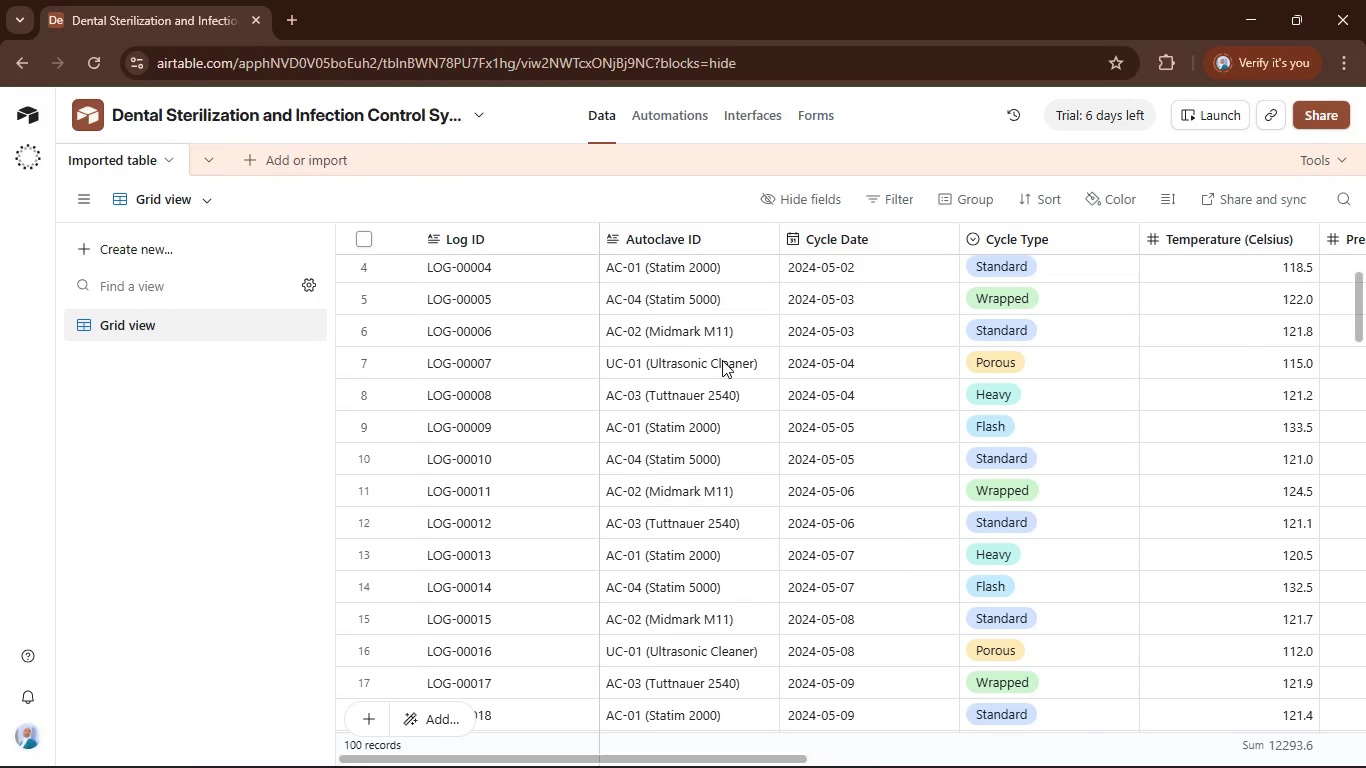 
scroll: coordinate [722, 360], scroll_direction: up, amount: 7.0
 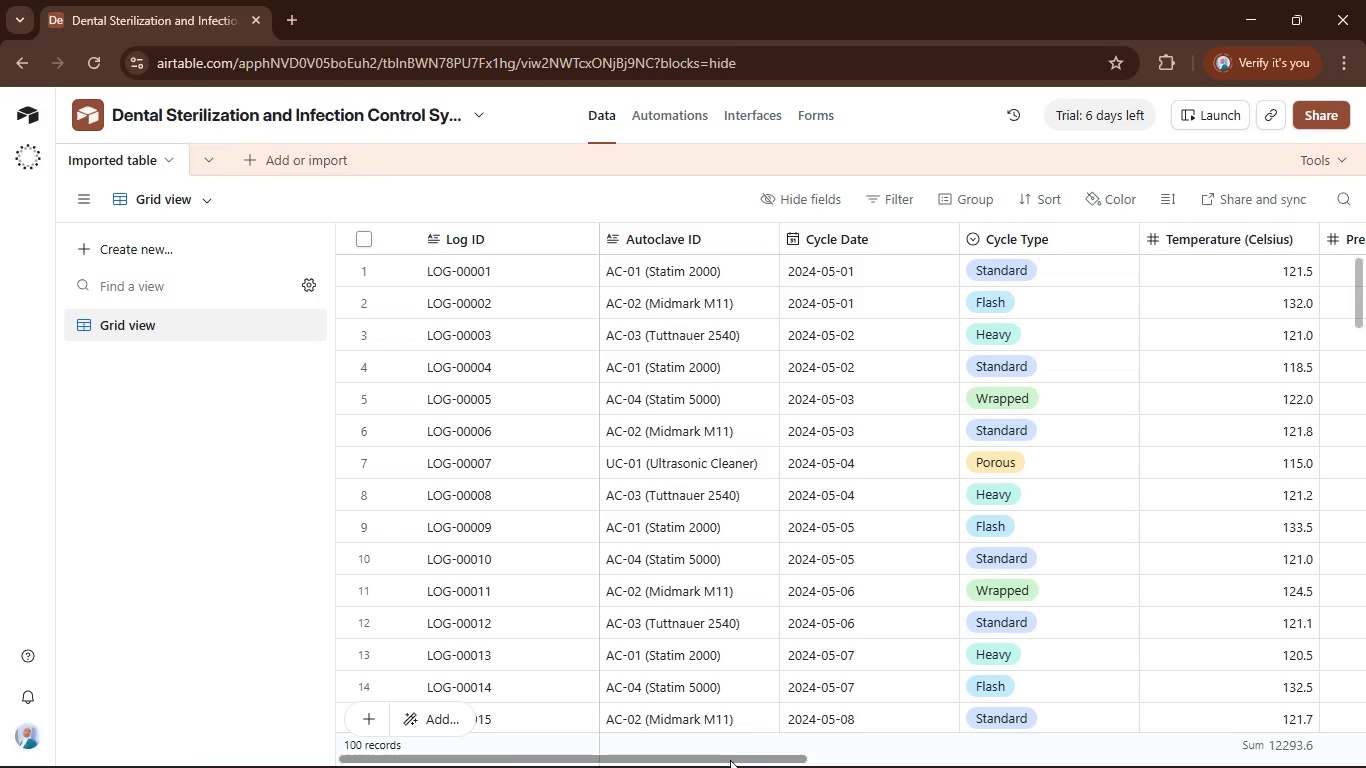 
left_click_drag(start_coordinate=[729, 760], to_coordinate=[1280, 745])
 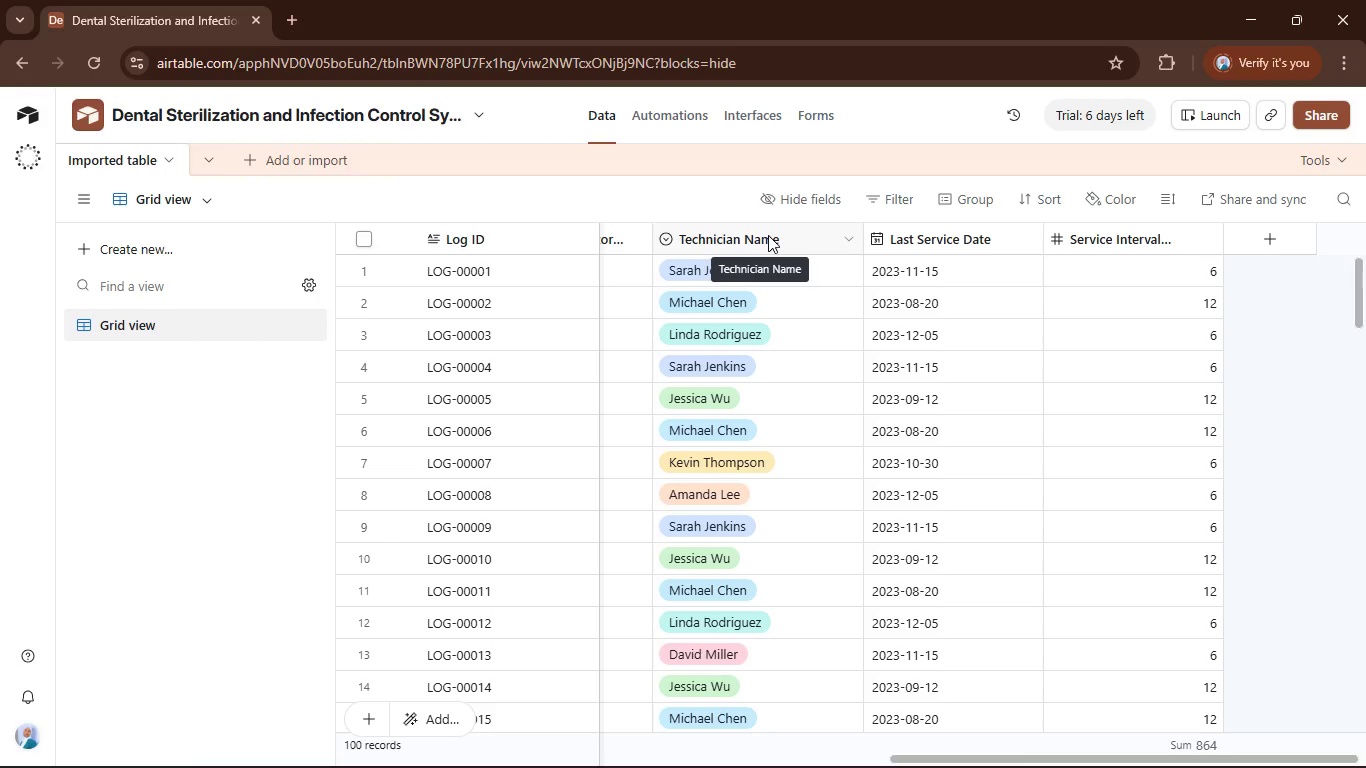 
left_click([768, 235])
 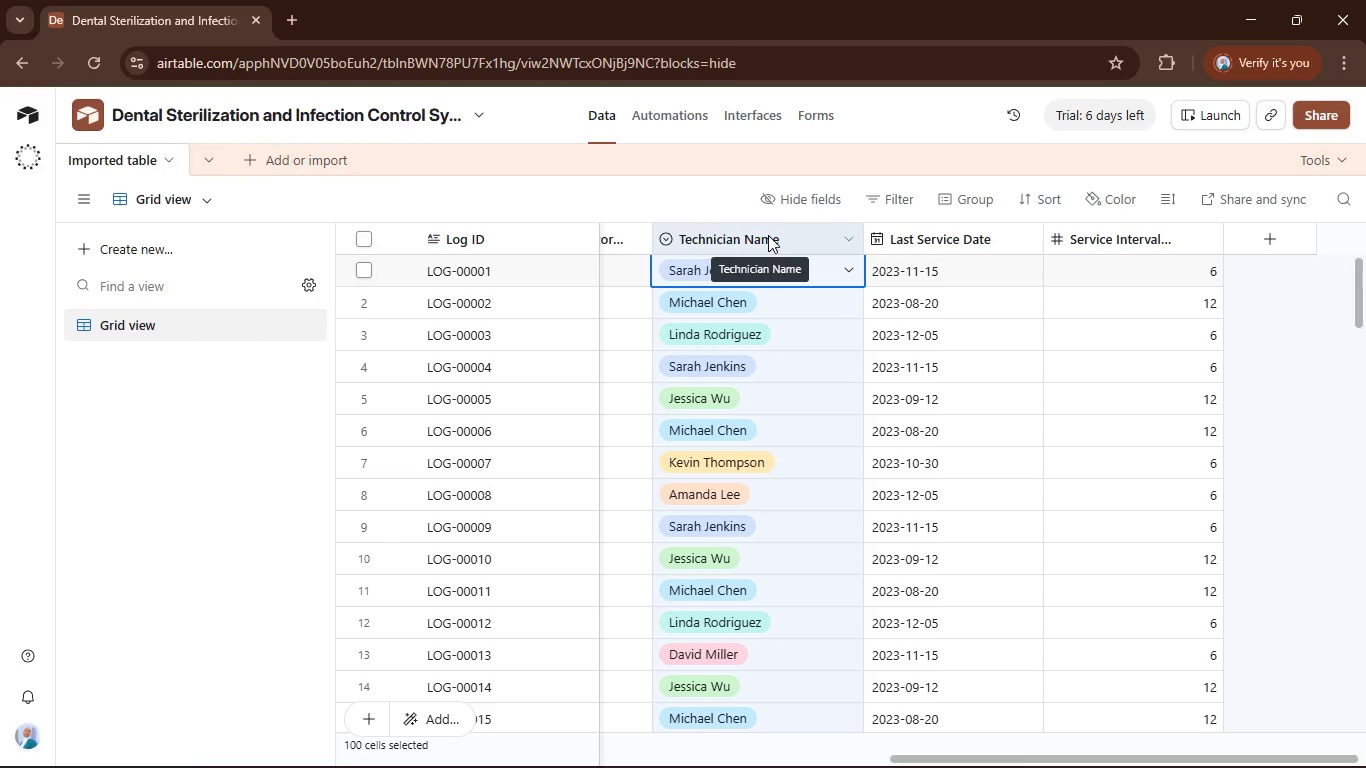 
right_click([768, 235])
 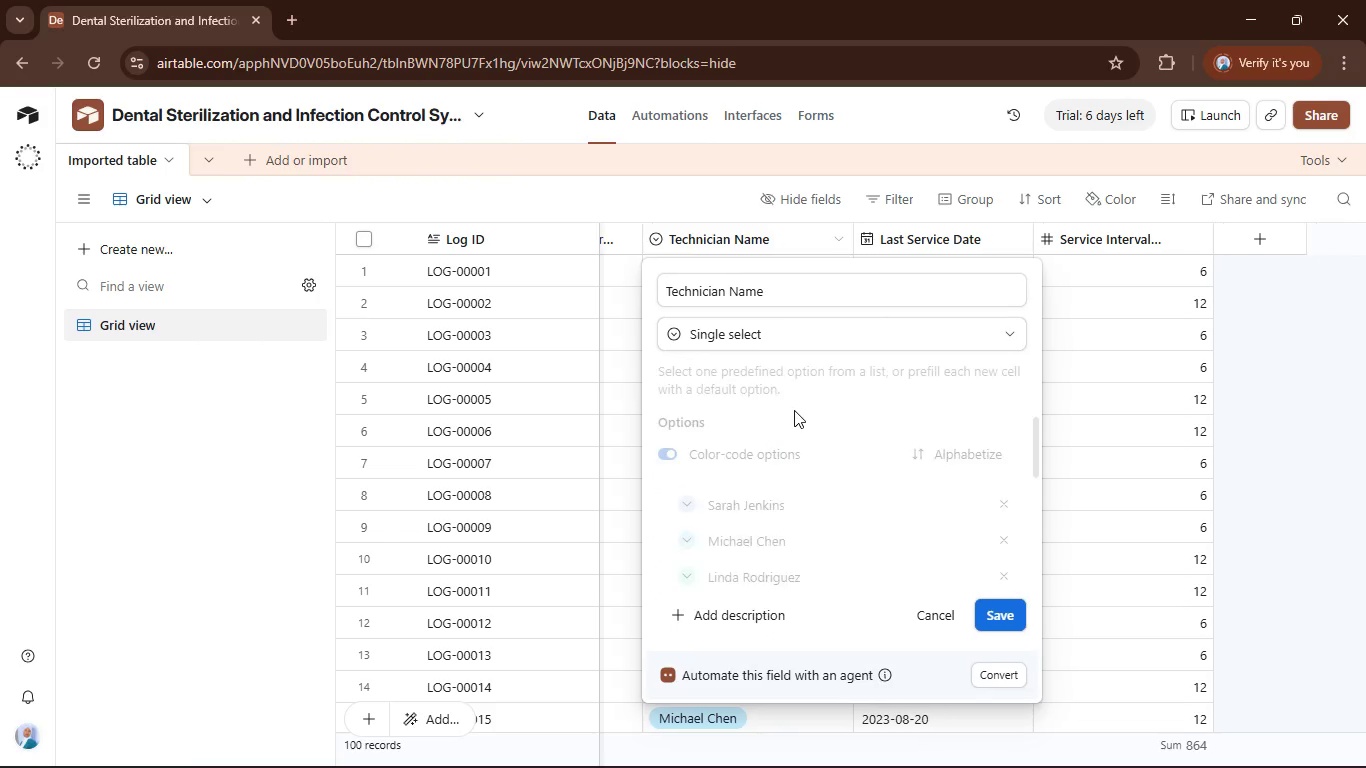 
left_click([829, 330])
 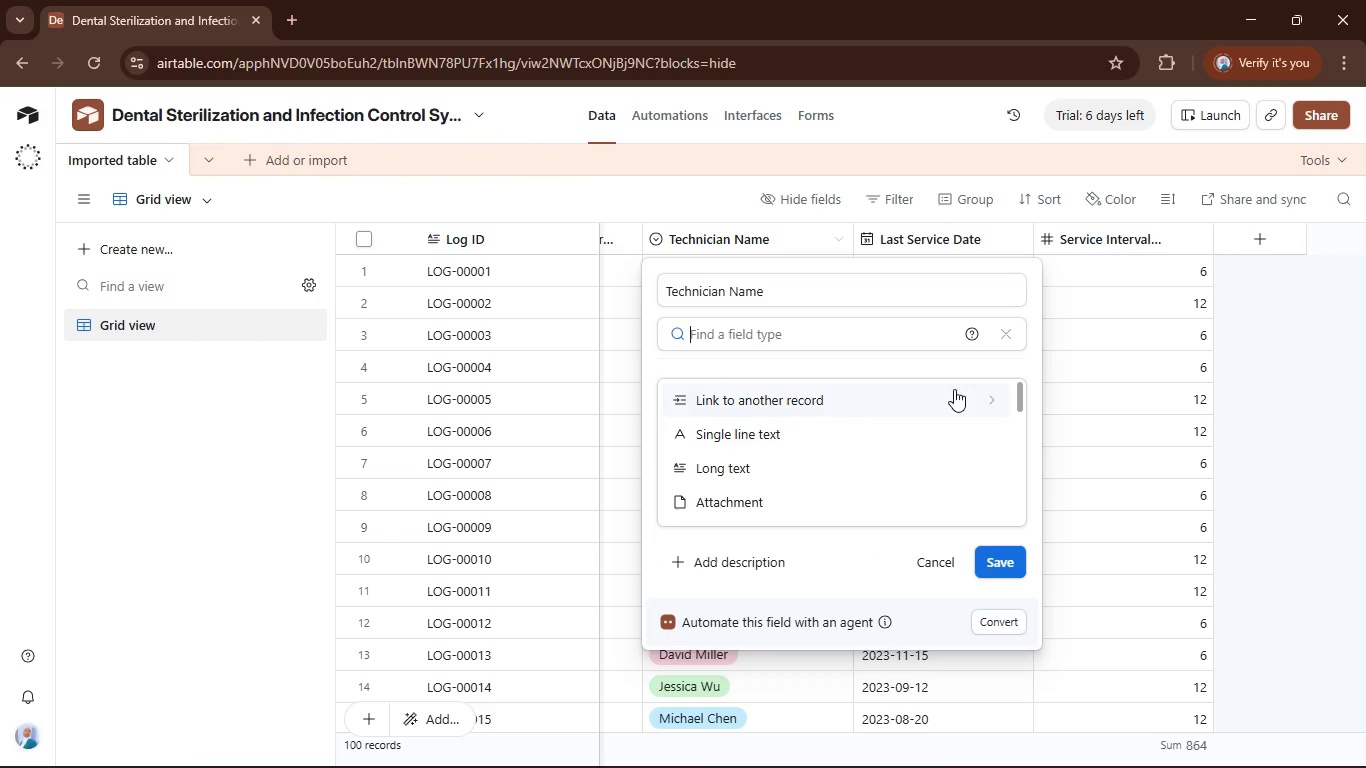 
left_click([955, 389])
 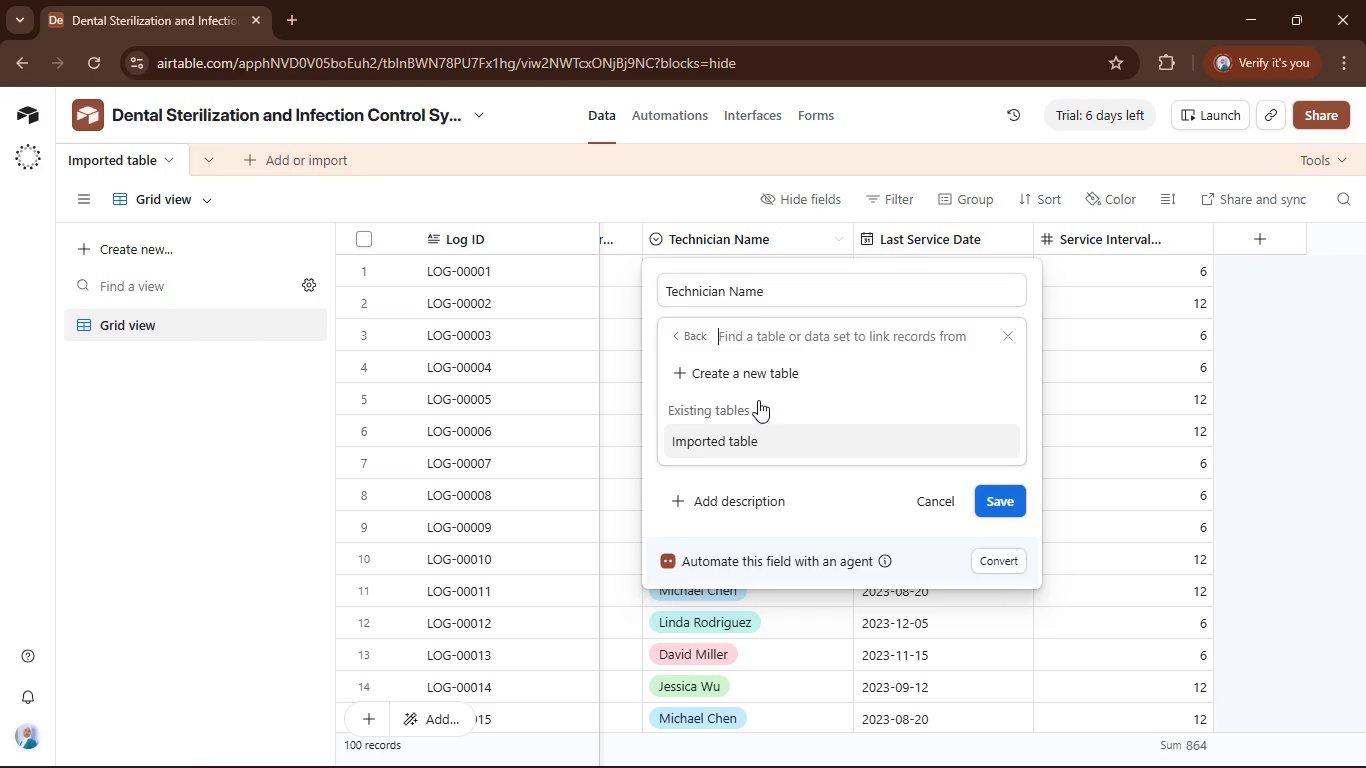 
left_click([752, 368])
 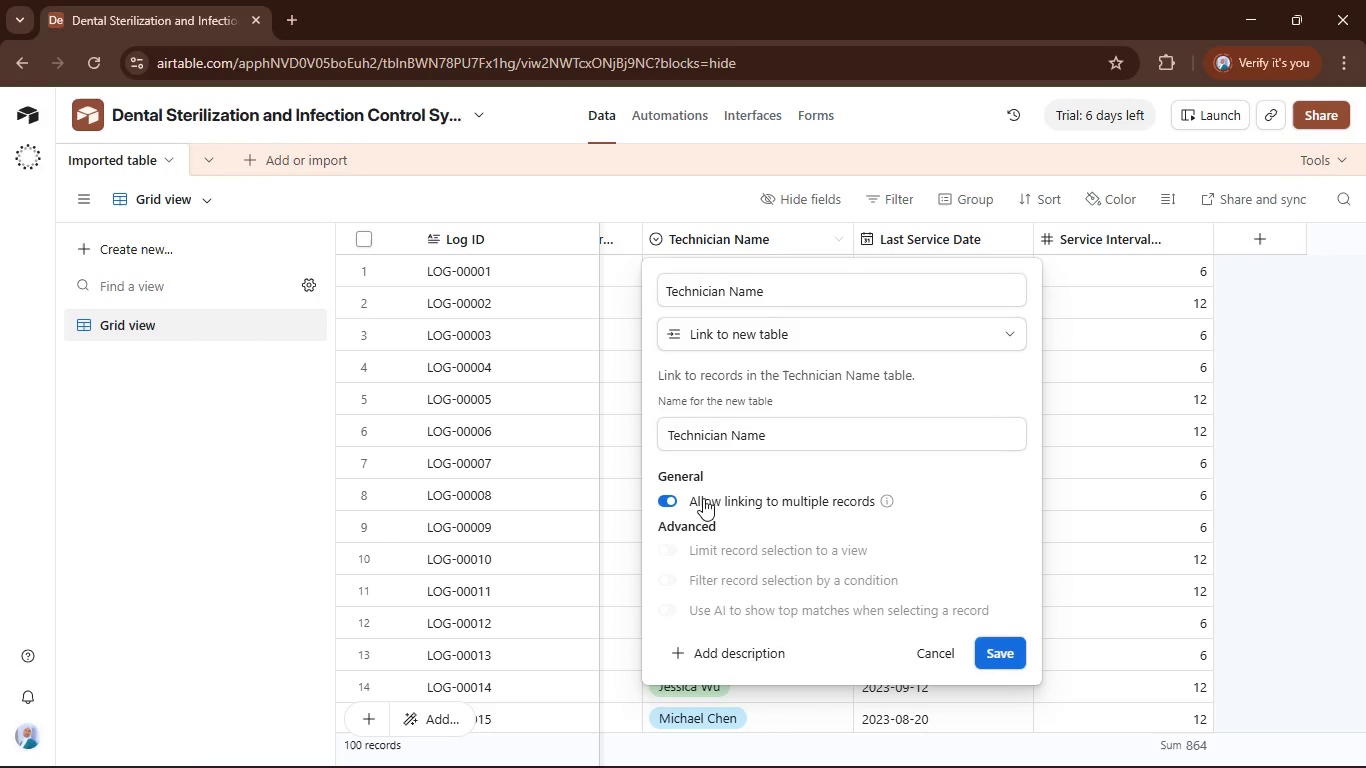 
left_click([677, 494])
 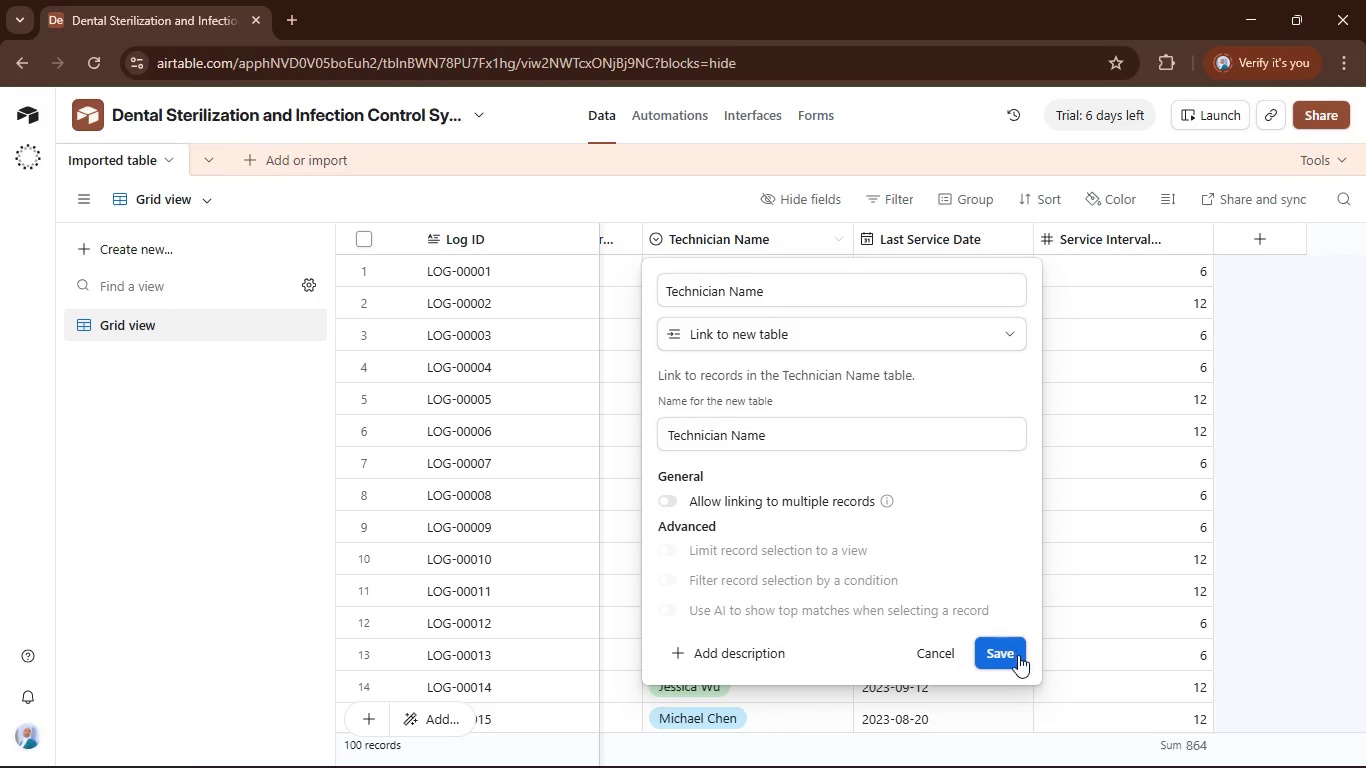 
left_click([1016, 656])
 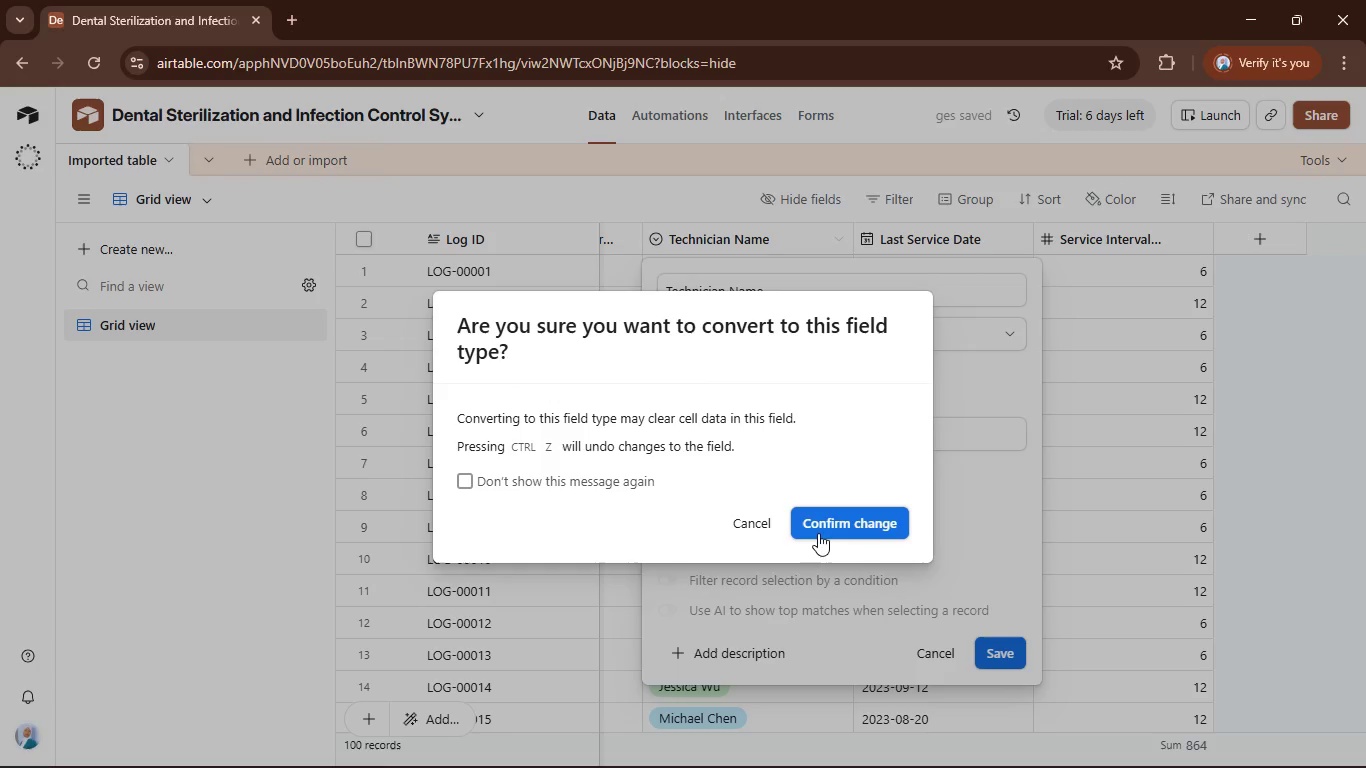 
left_click([818, 522])
 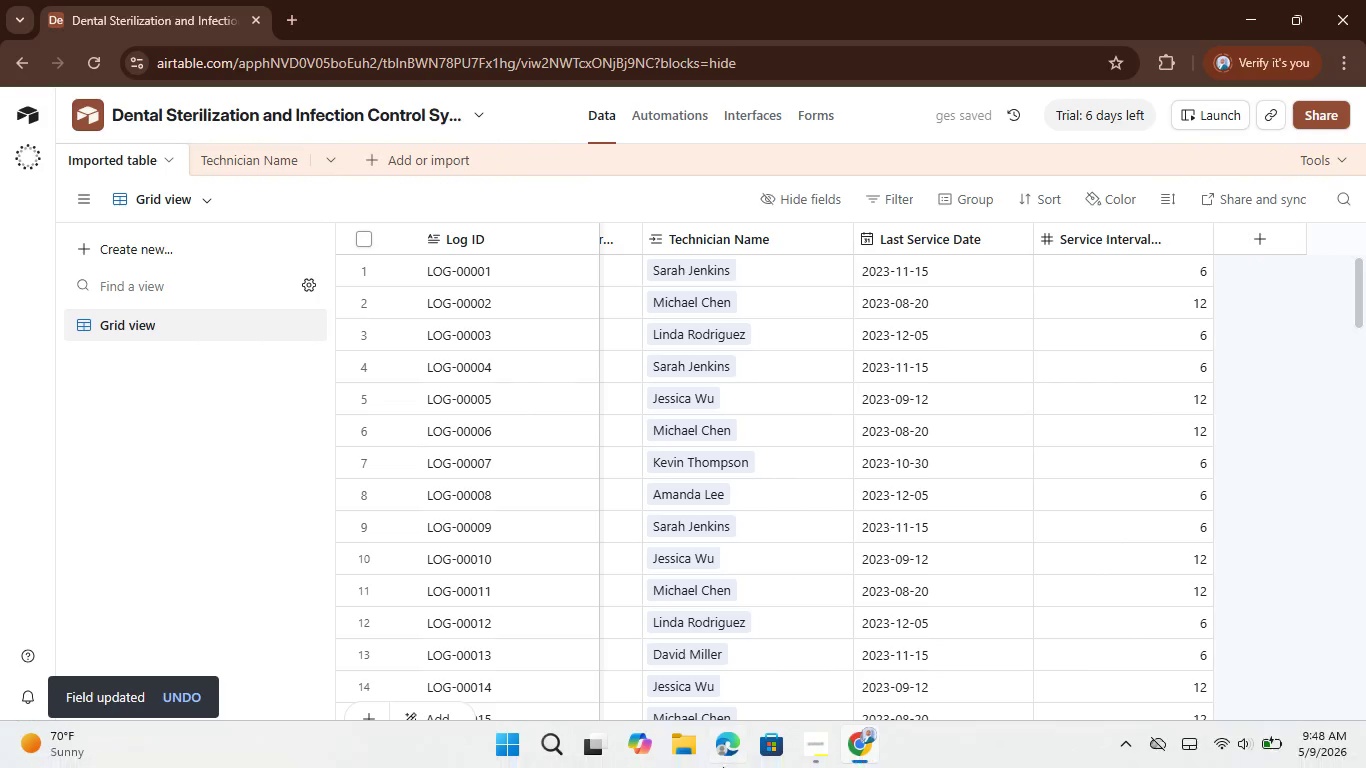 
left_click([821, 756])
 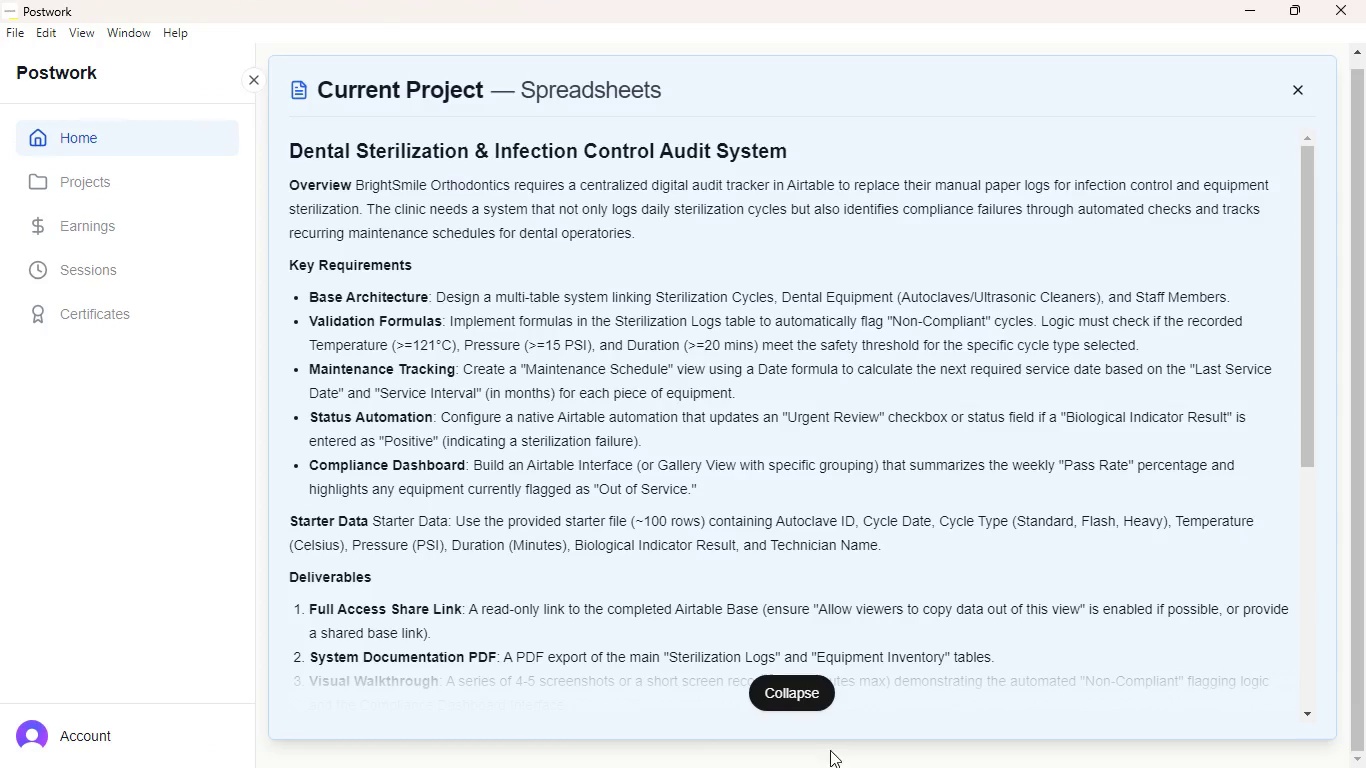 
wait(7.48)
 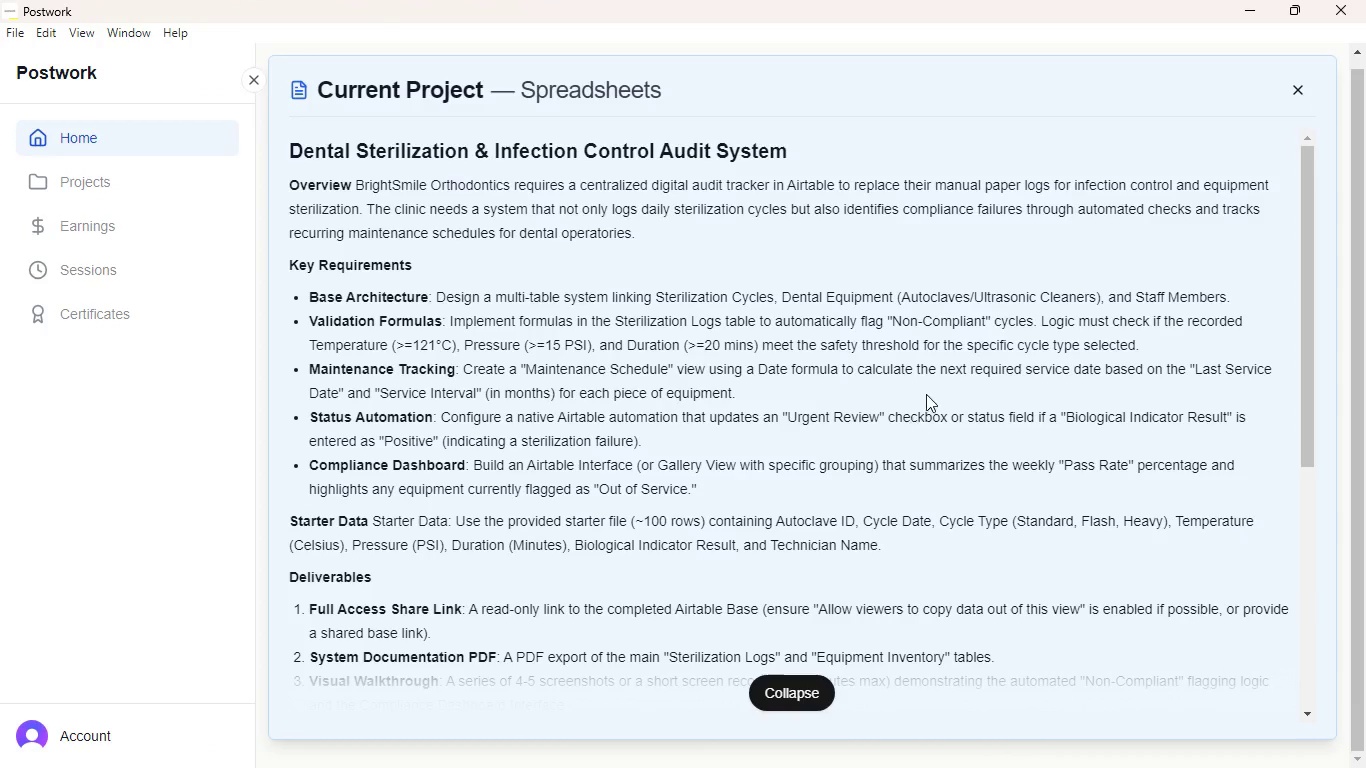 
left_click([860, 626])